 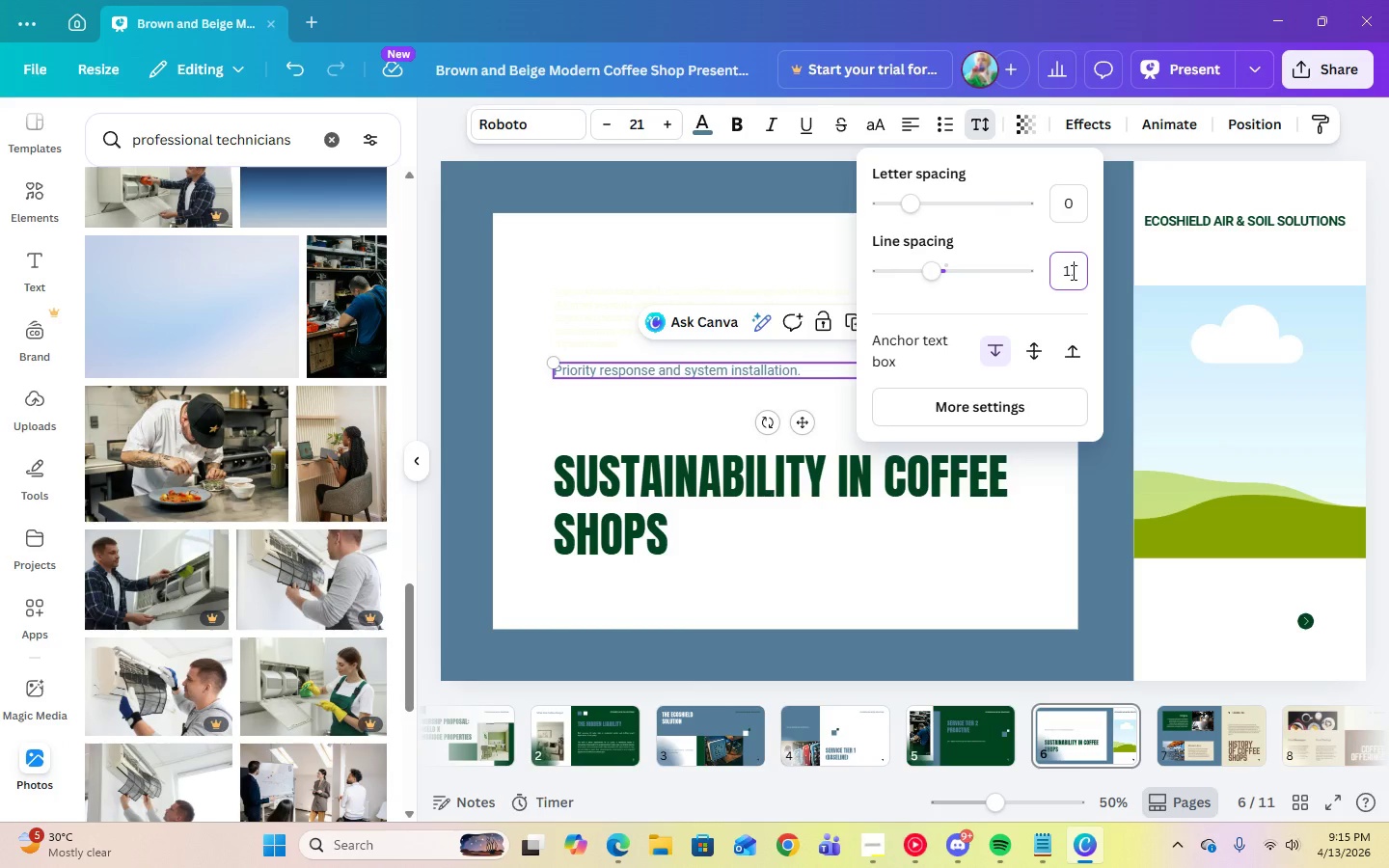 
key(Numpad5)
 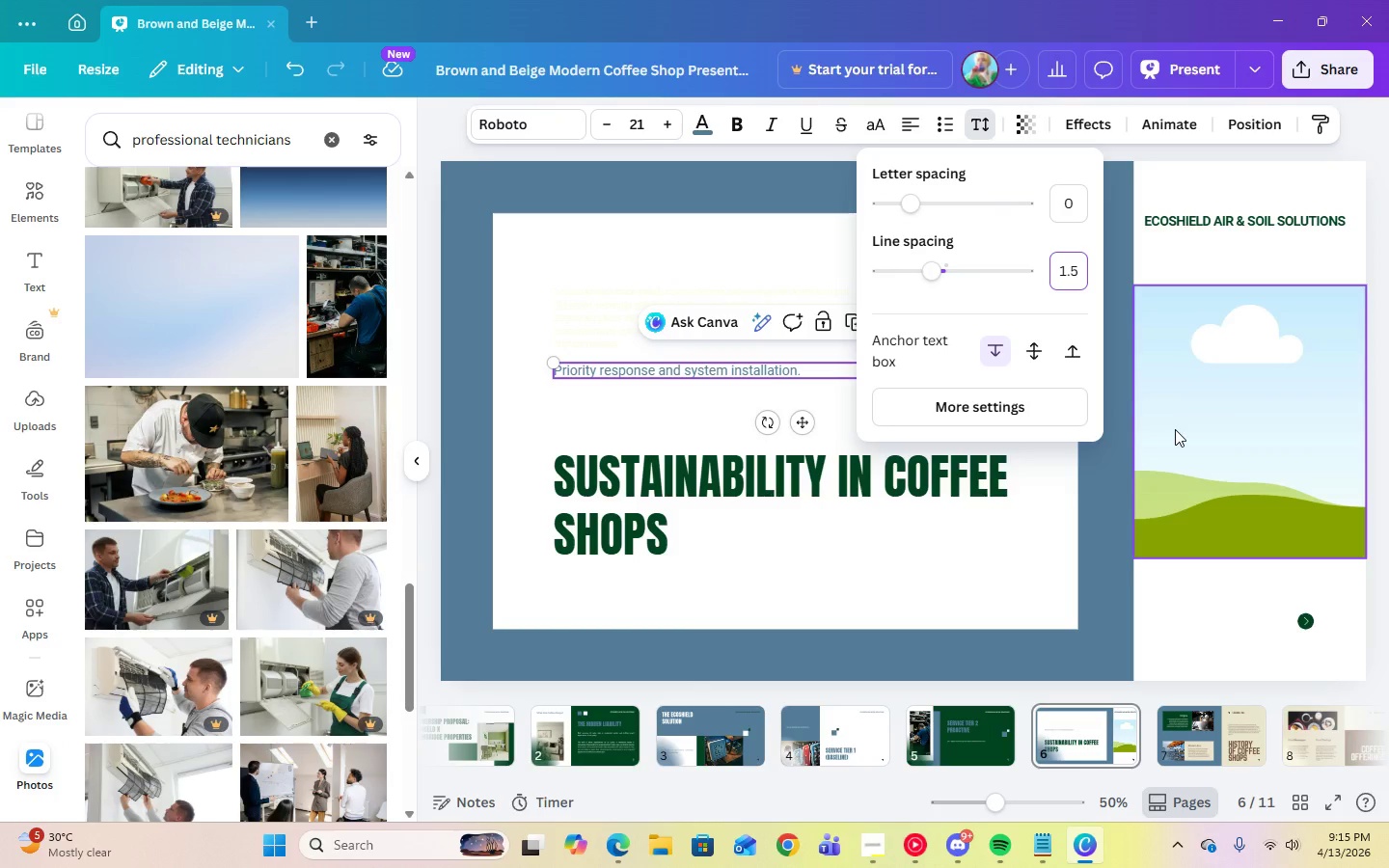 
key(Enter)
 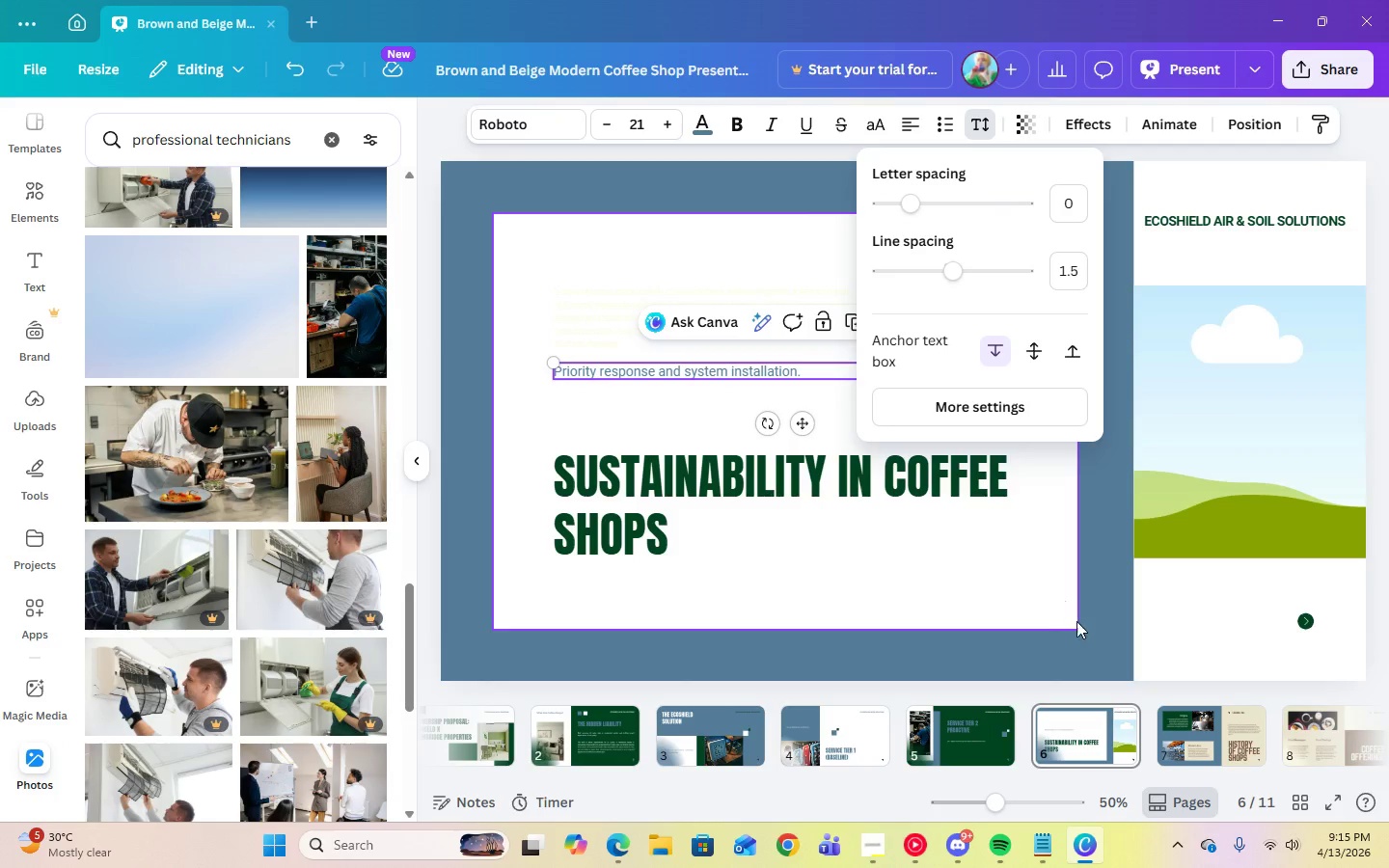 
left_click([1103, 643])
 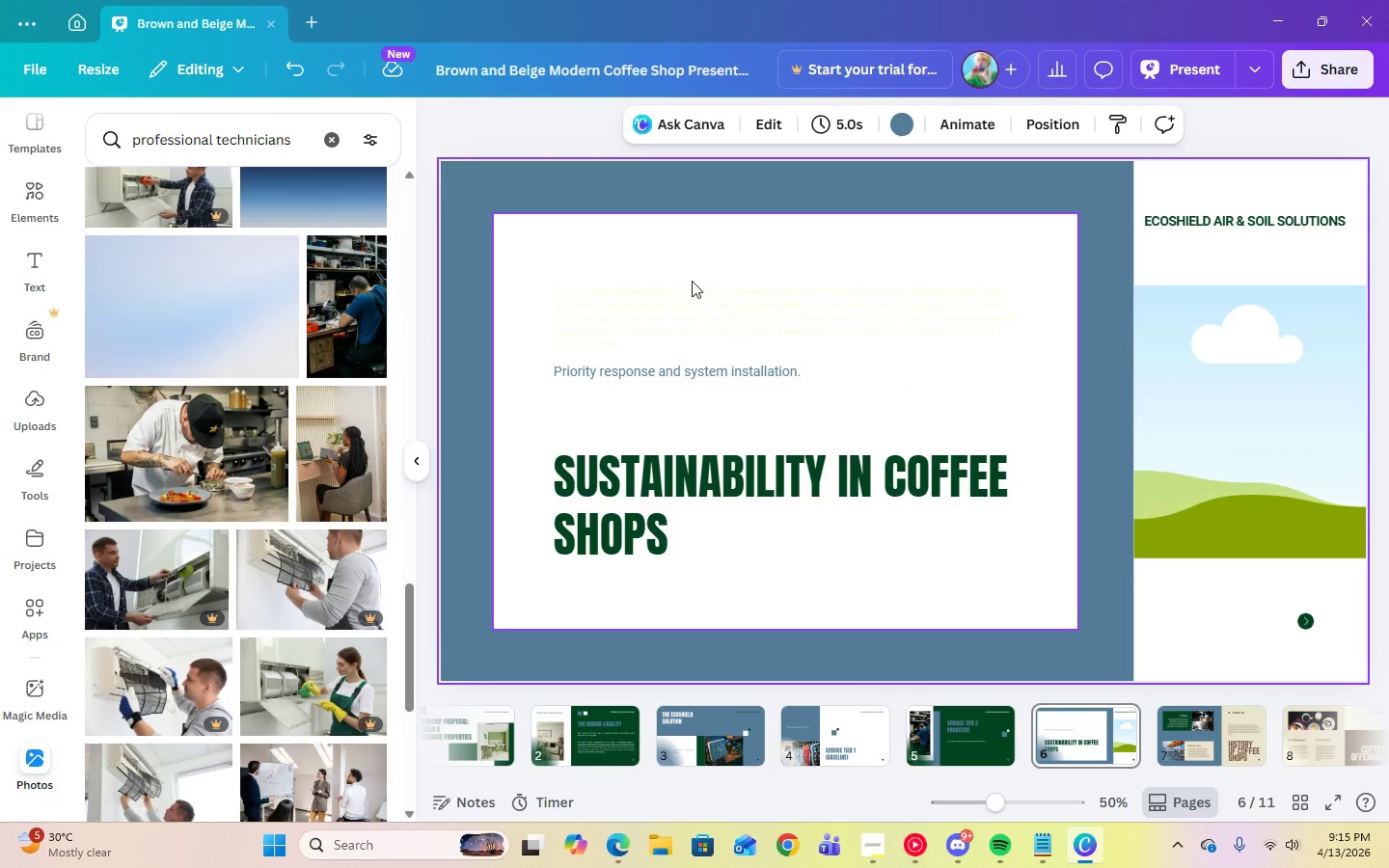 
left_click([697, 306])
 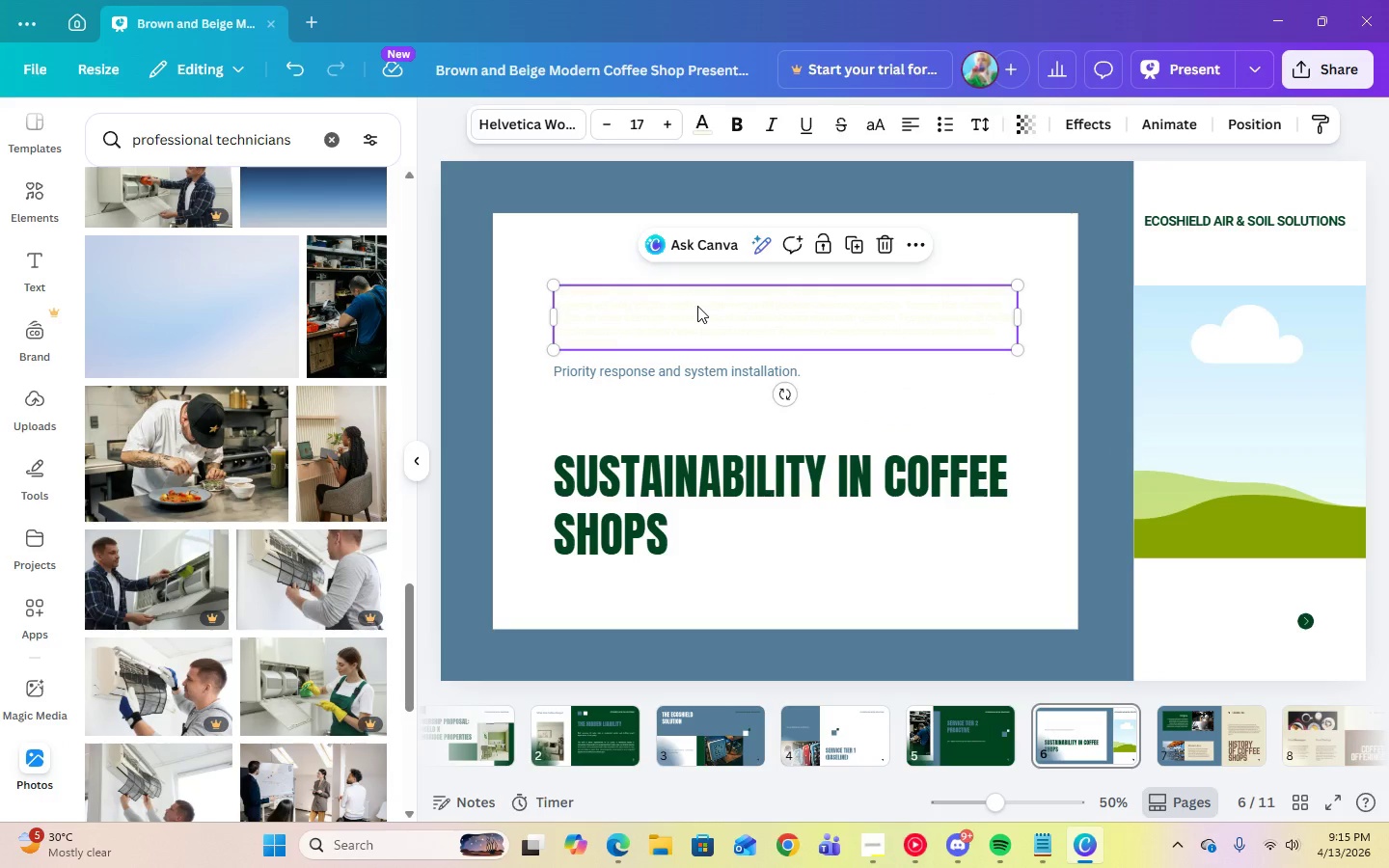 
key(Delete)
 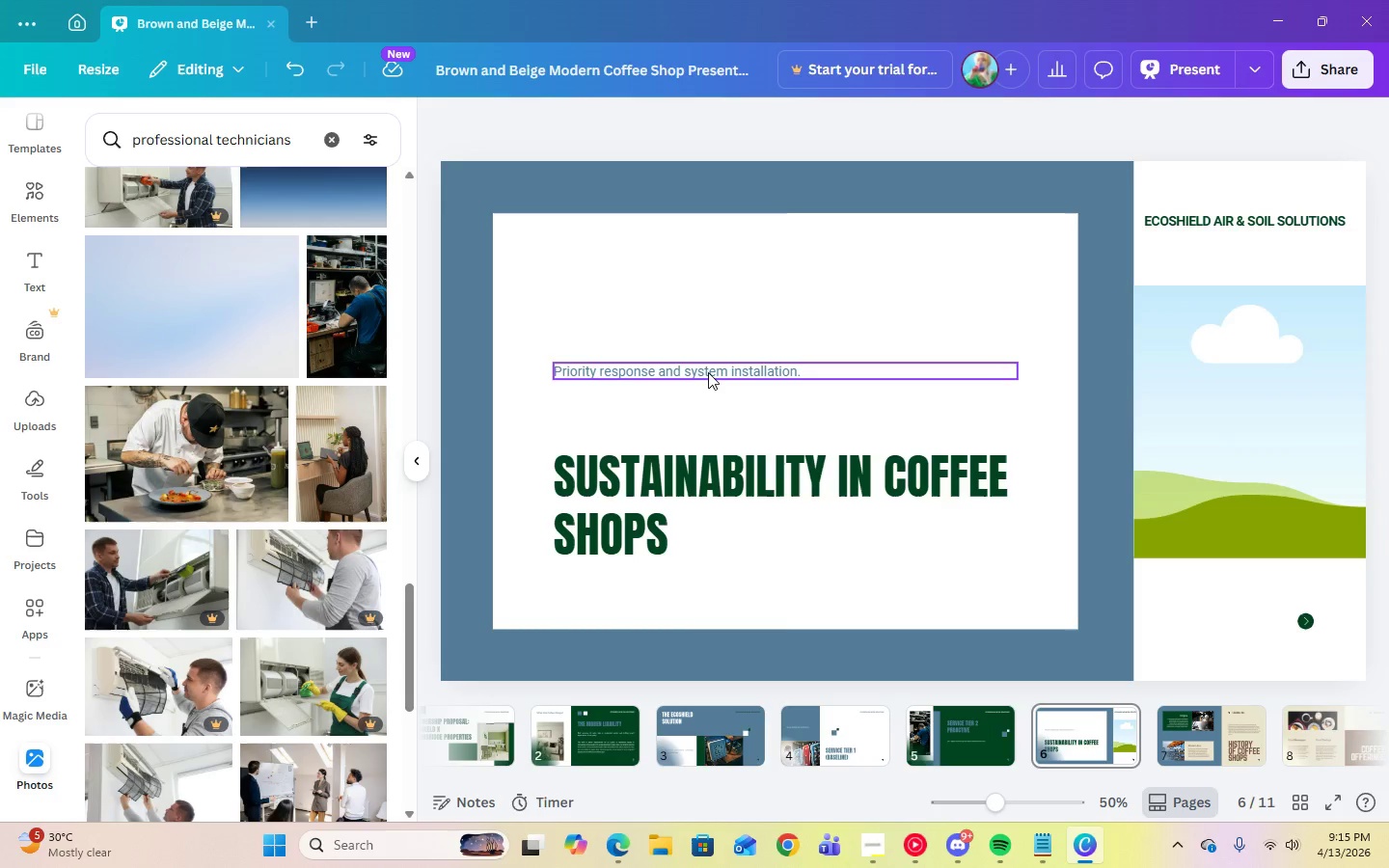 
left_click_drag(start_coordinate=[708, 373], to_coordinate=[708, 413])
 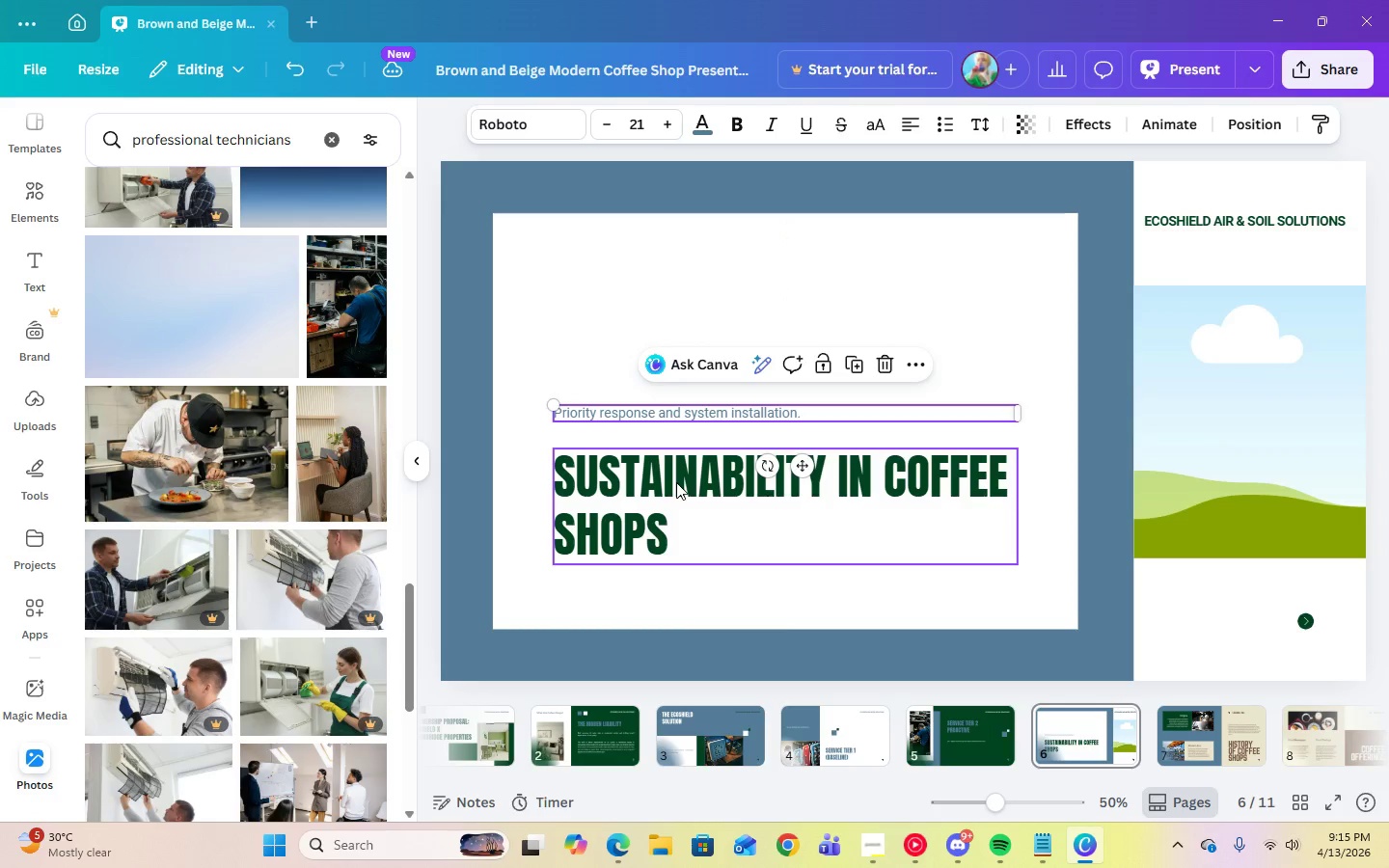 
left_click_drag(start_coordinate=[676, 483], to_coordinate=[679, 504])
 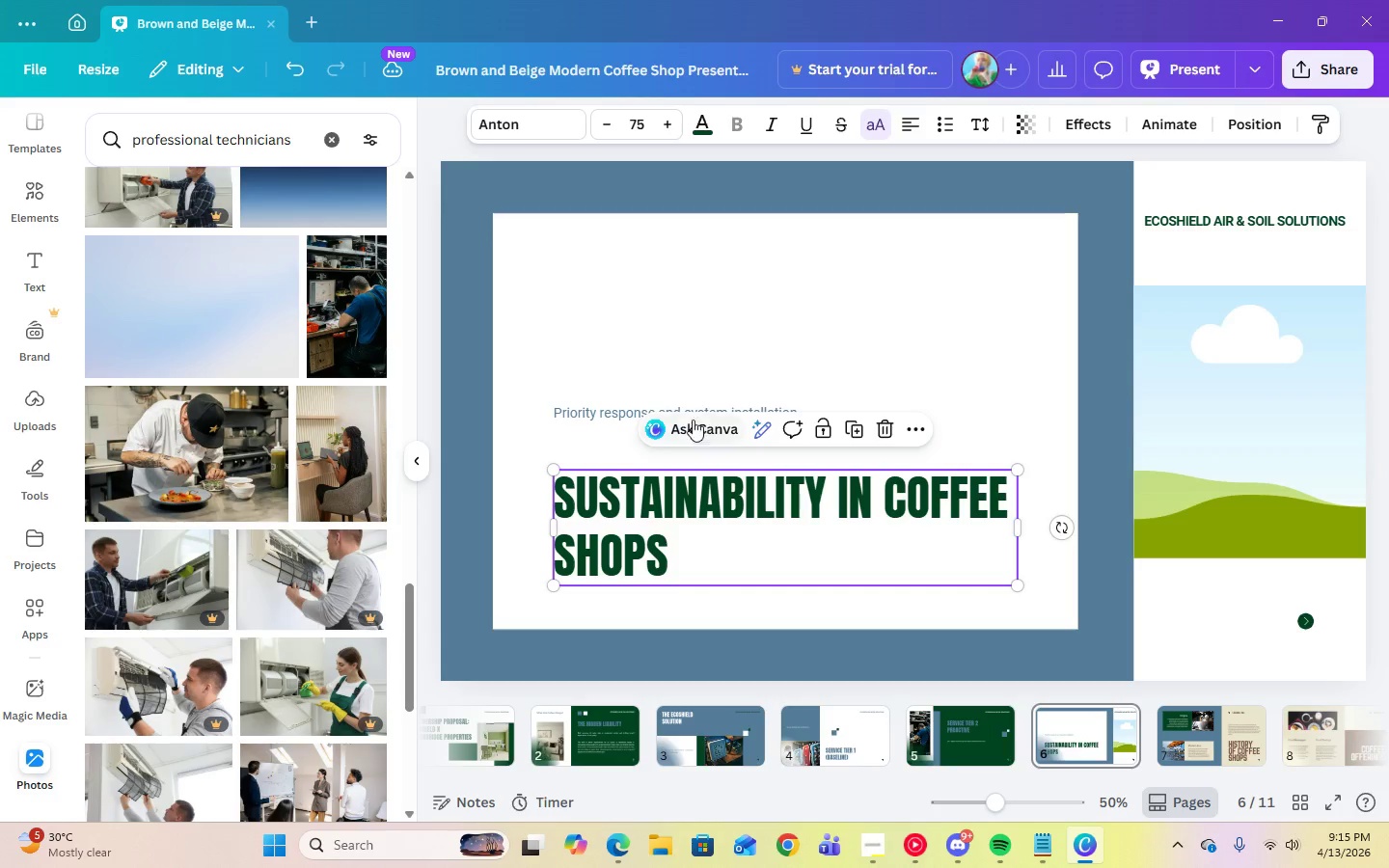 
mouse_move([673, 387])
 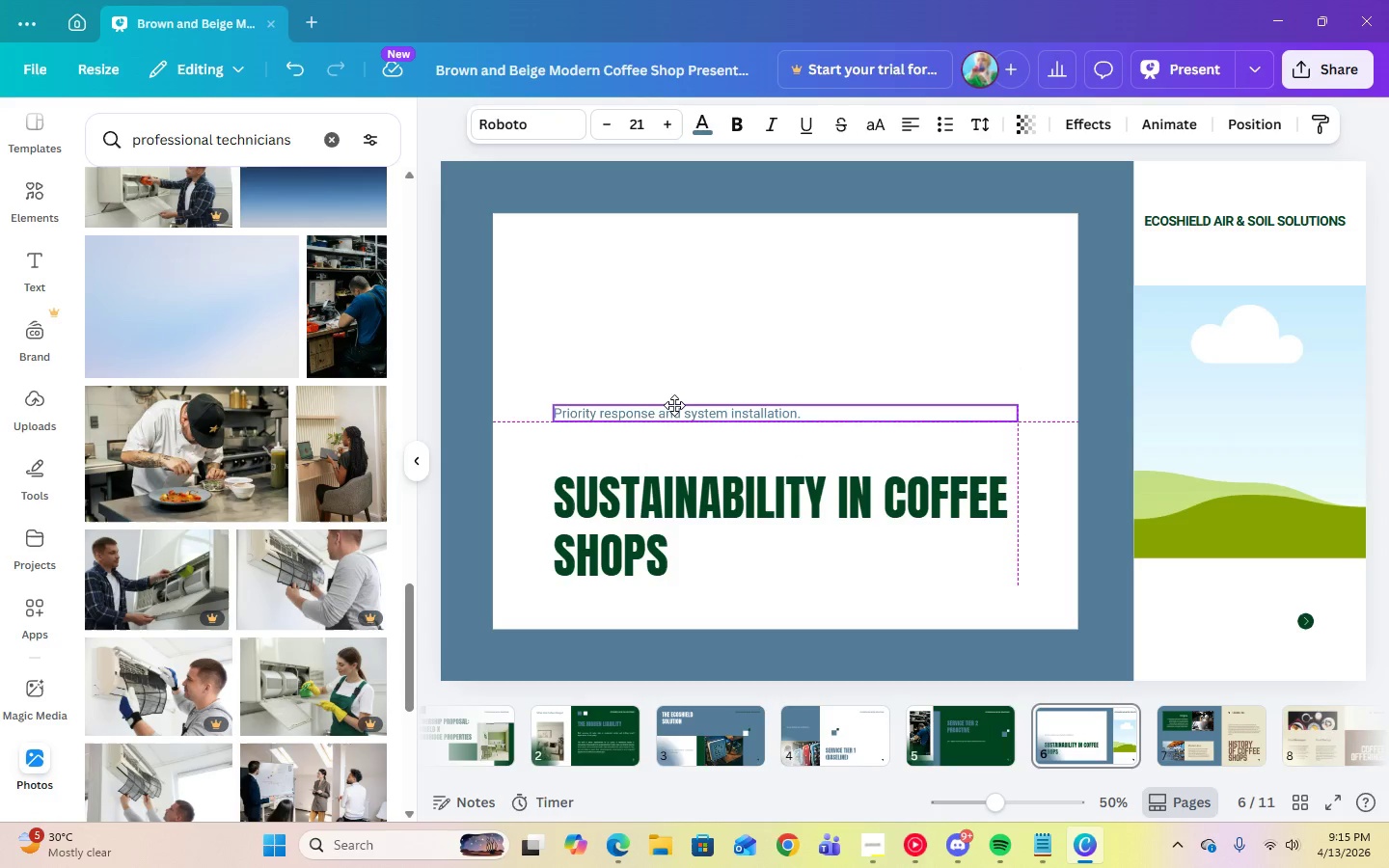 
left_click([1125, 285])
 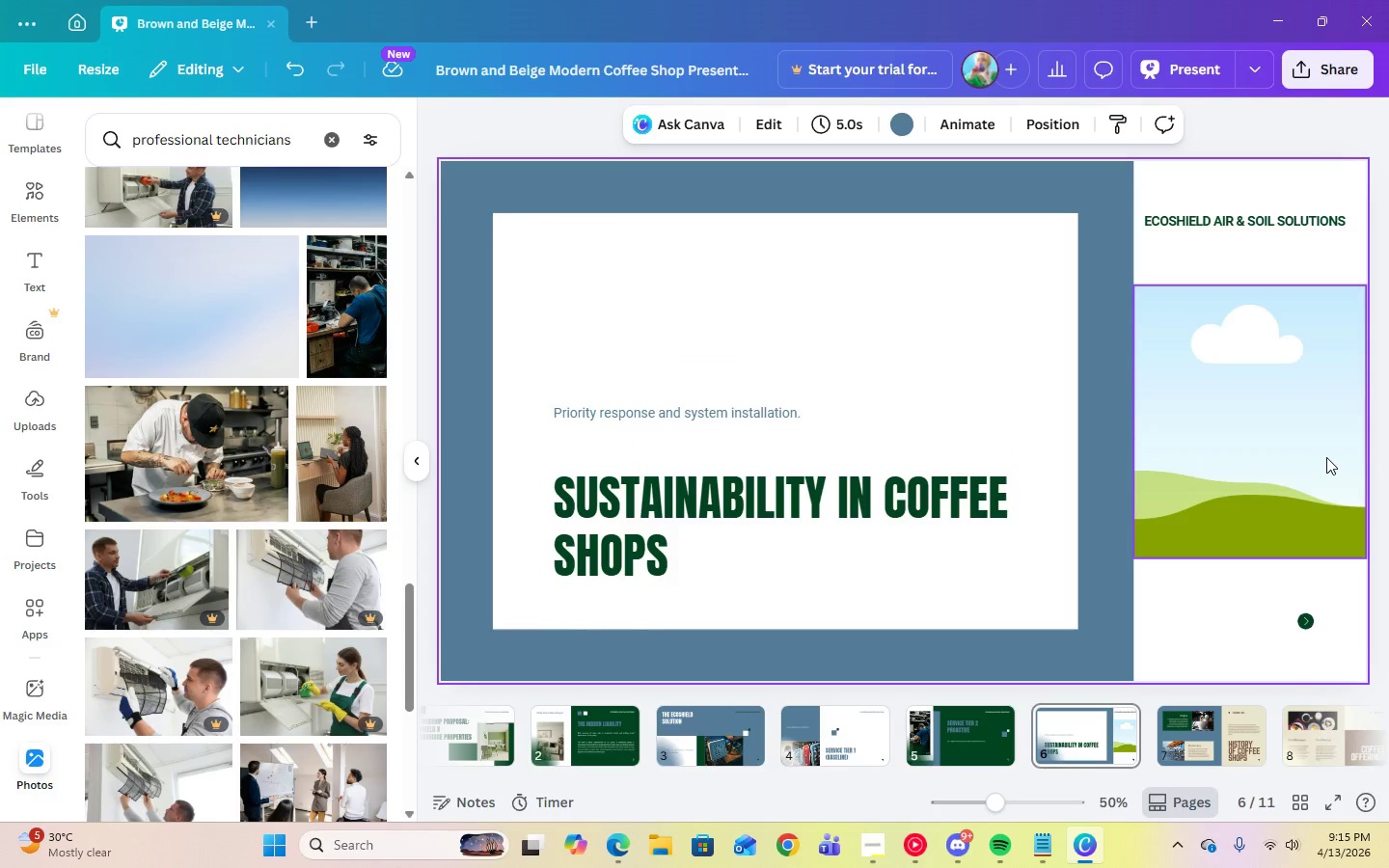 
mouse_move([264, 722])
 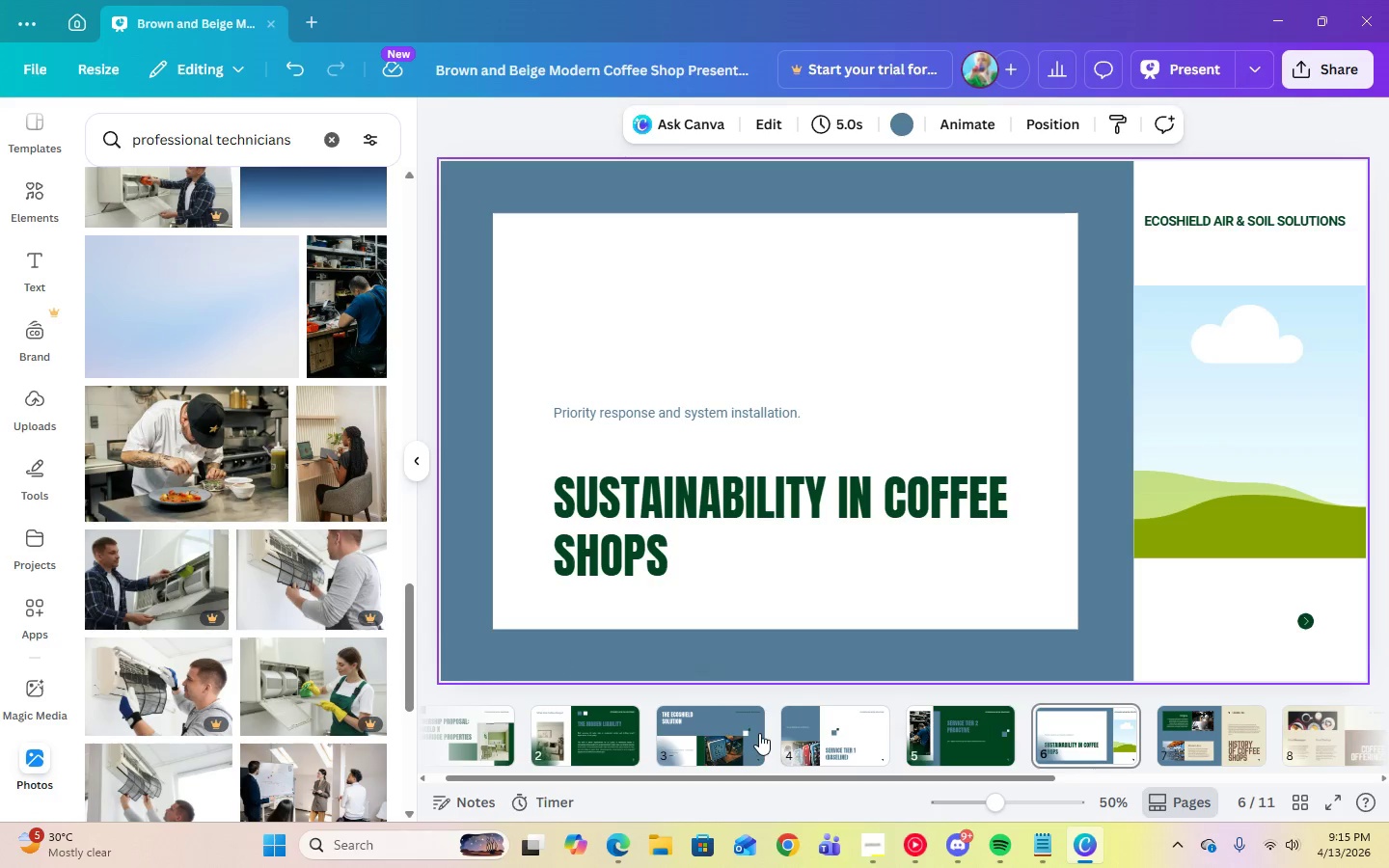 
left_click([729, 741])
 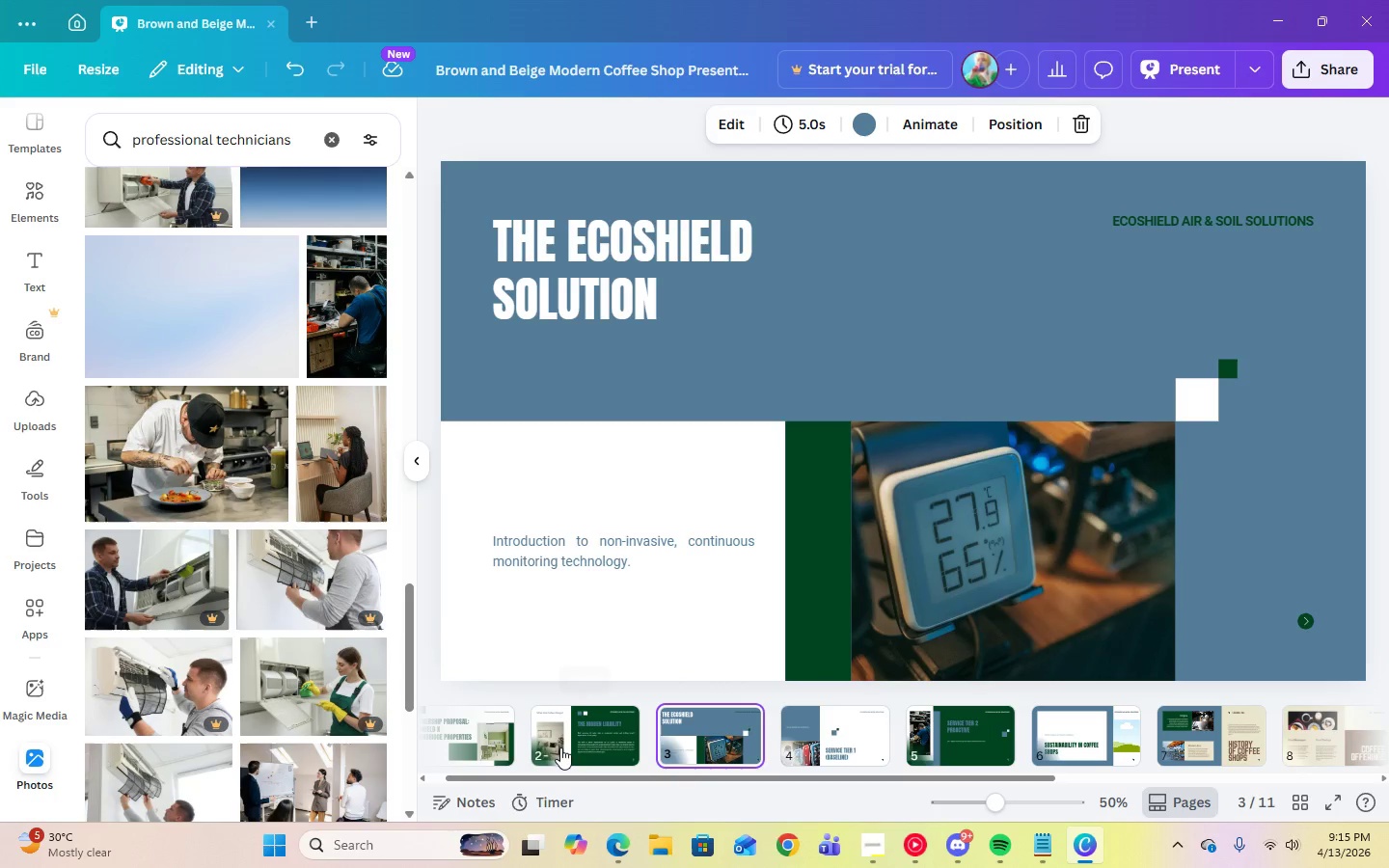 
left_click([570, 746])
 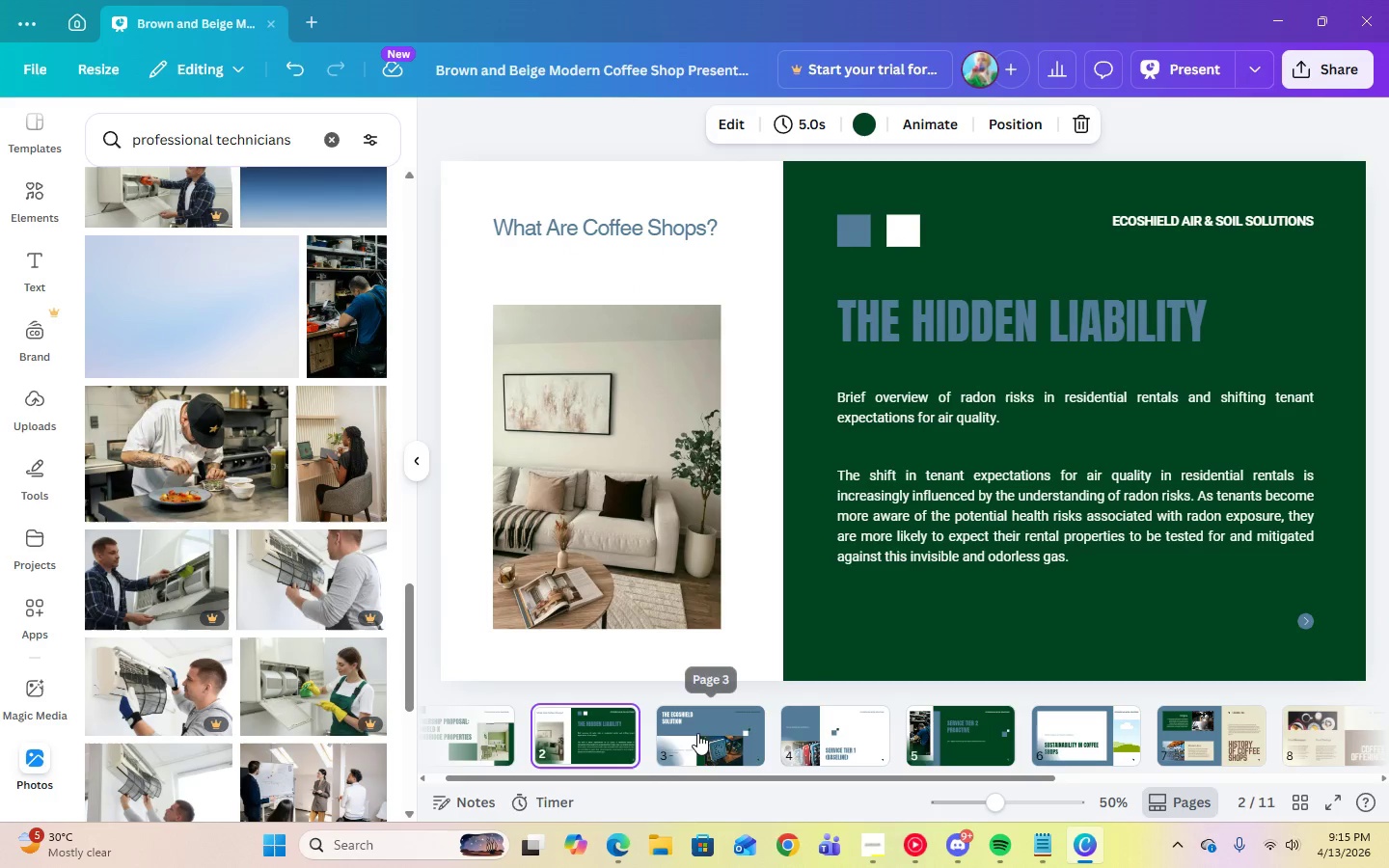 
left_click([703, 733])
 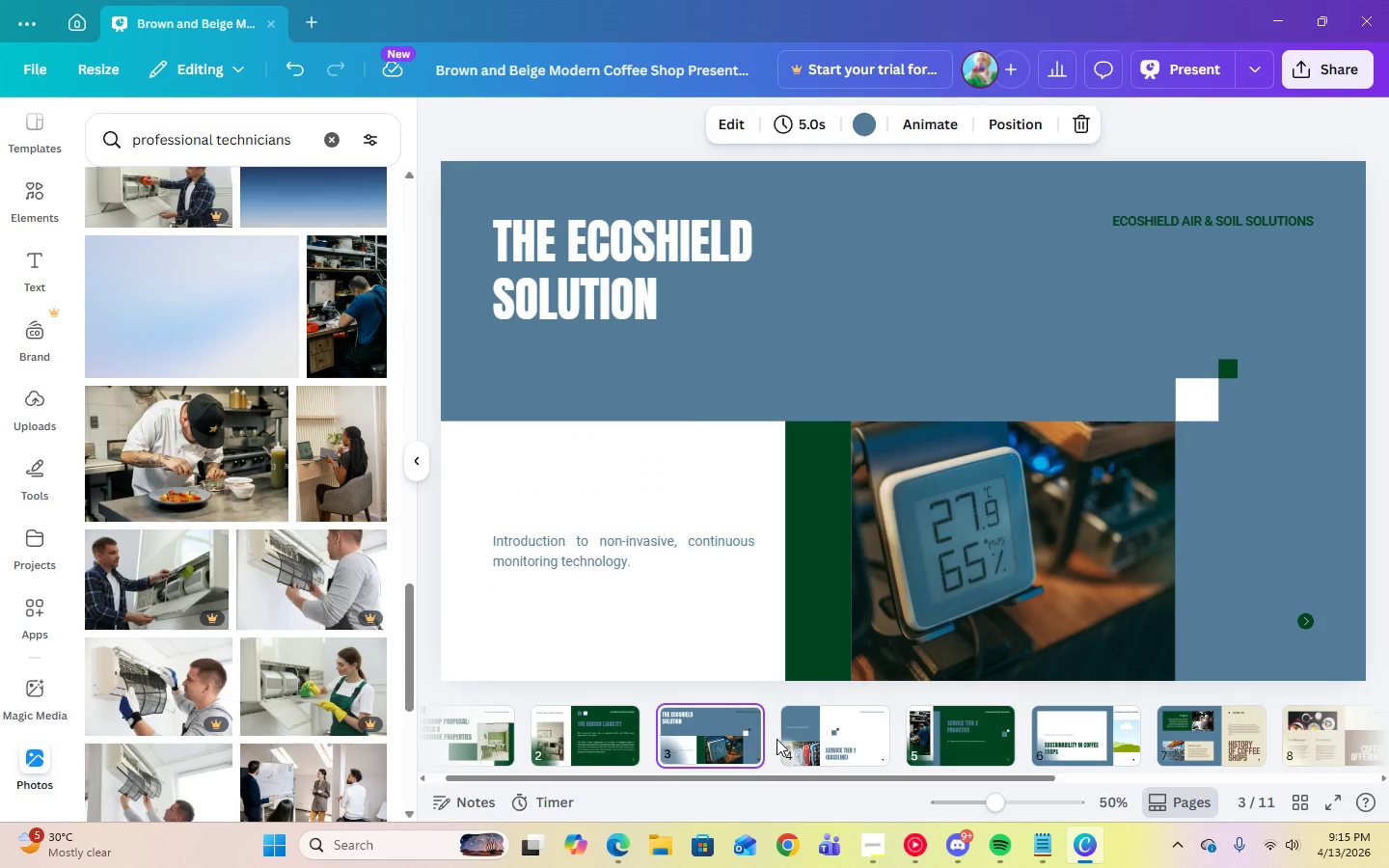 
left_click([827, 741])
 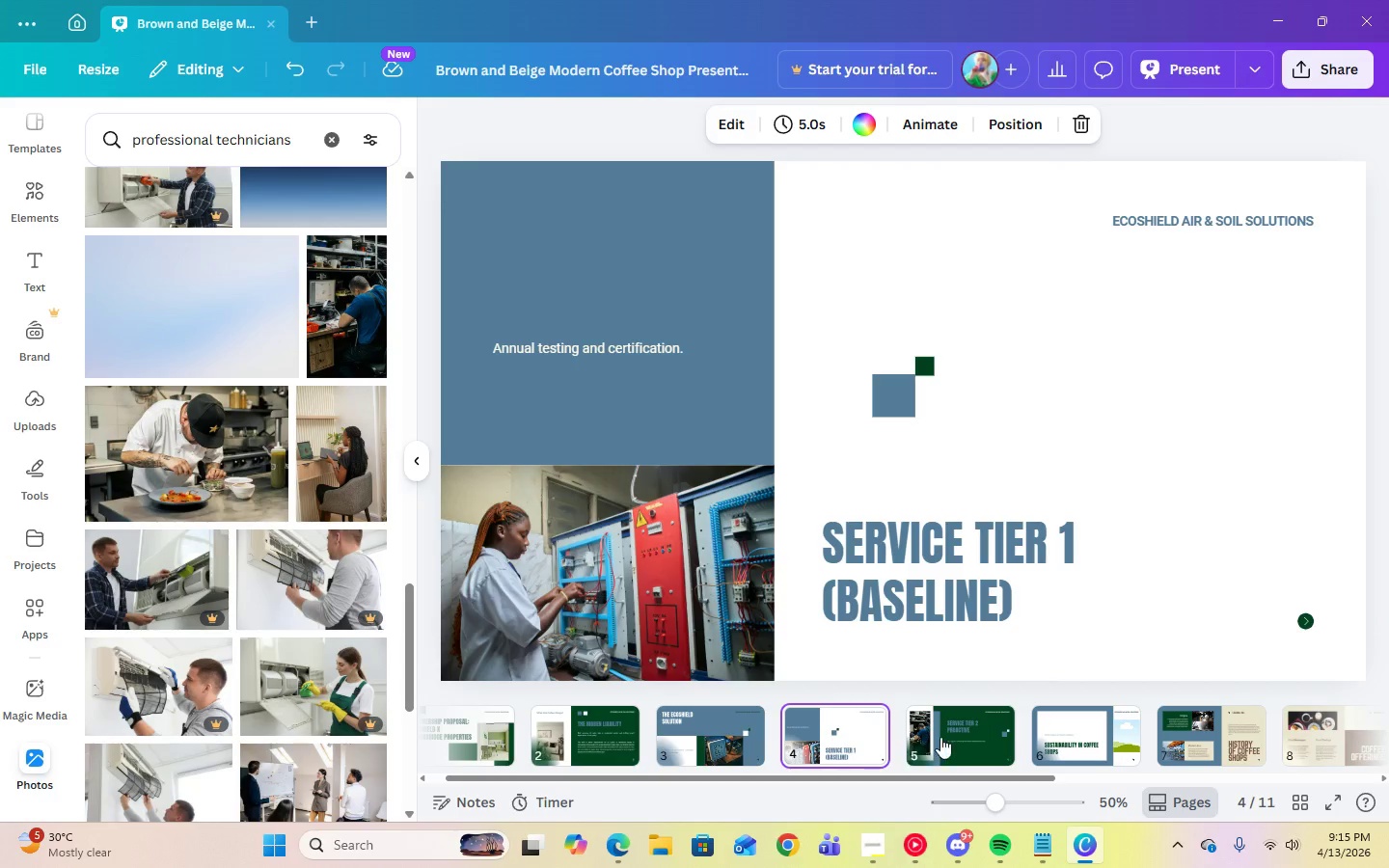 
left_click([947, 737])
 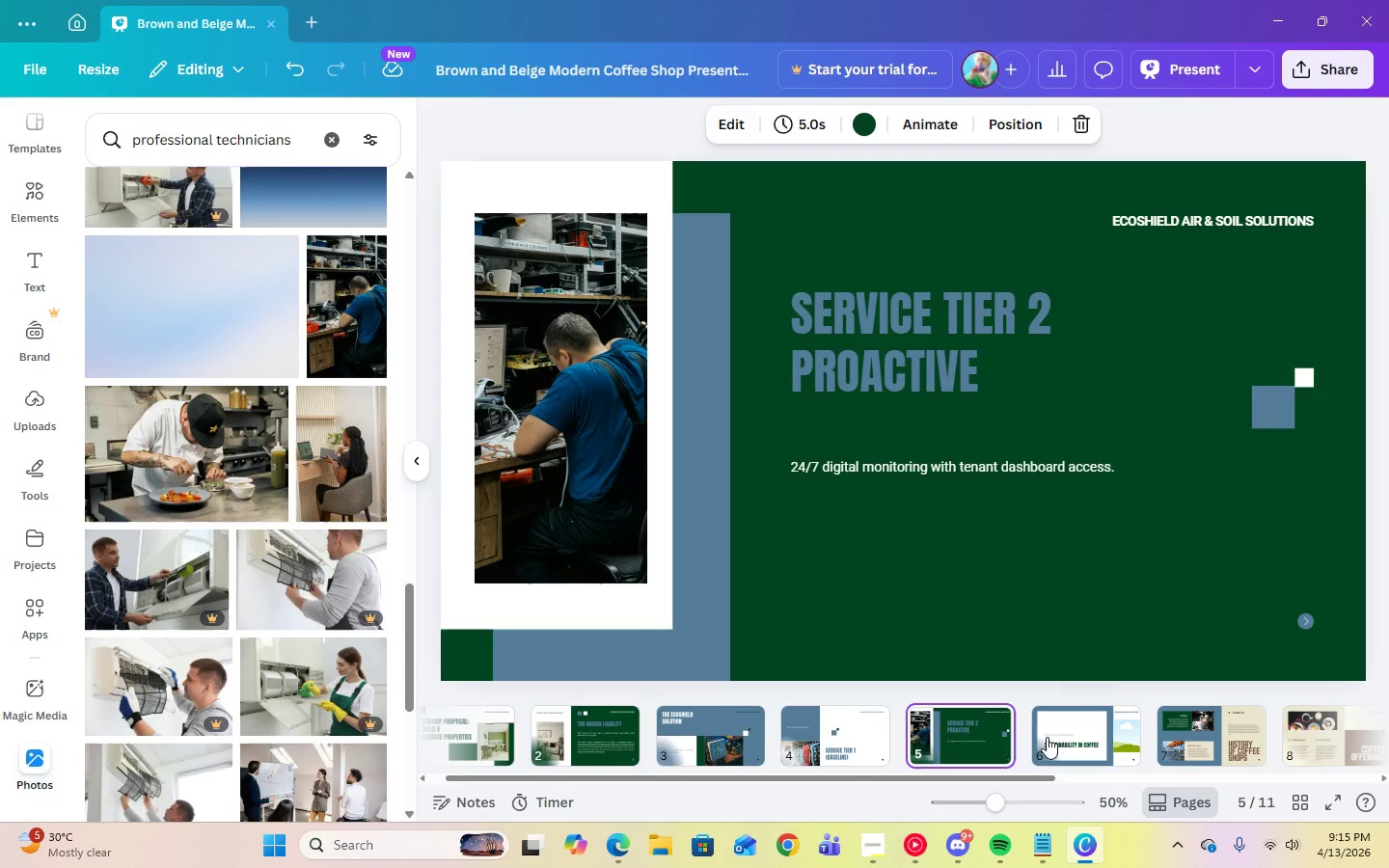 
left_click([1047, 737])
 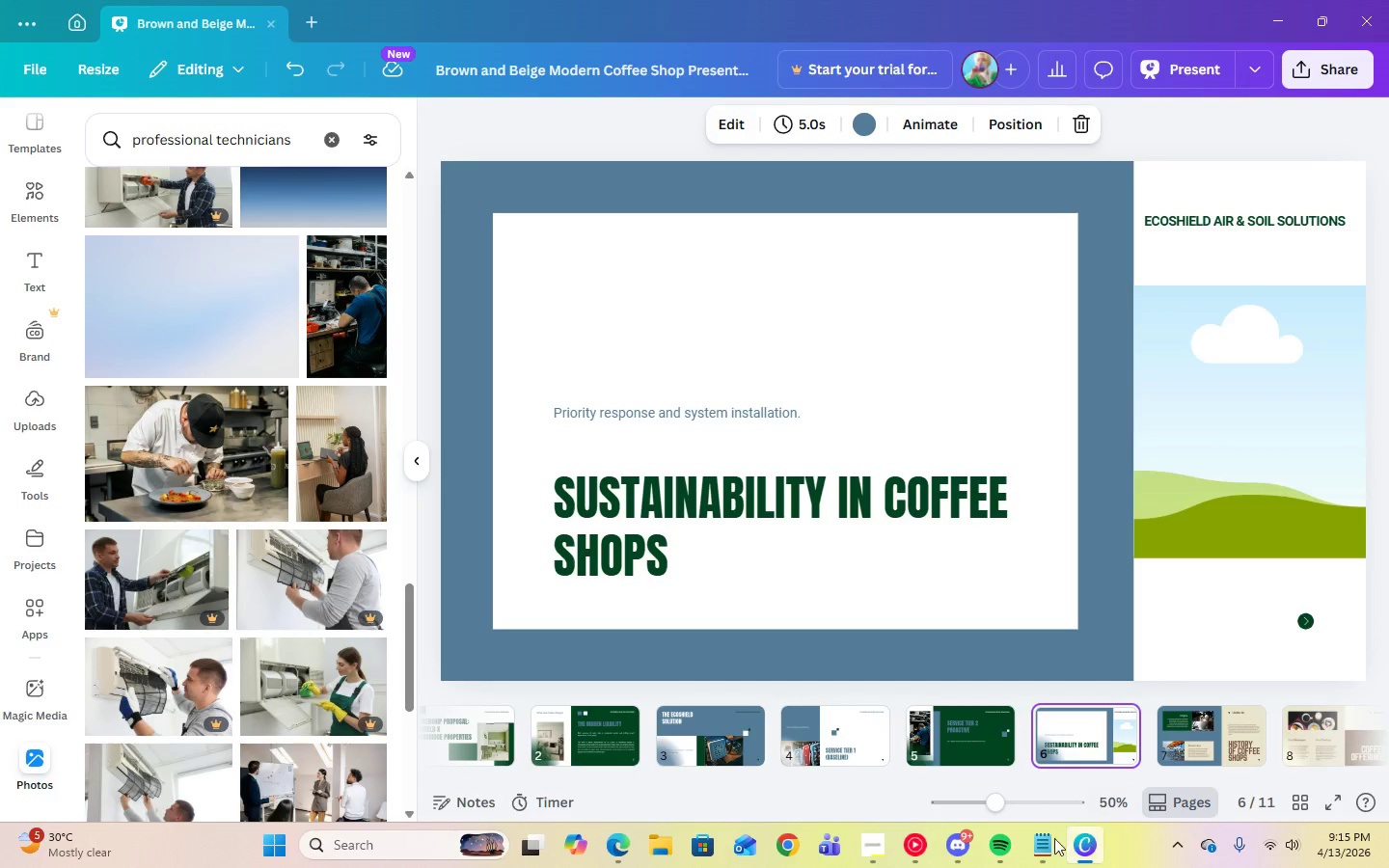 
left_click([859, 840])